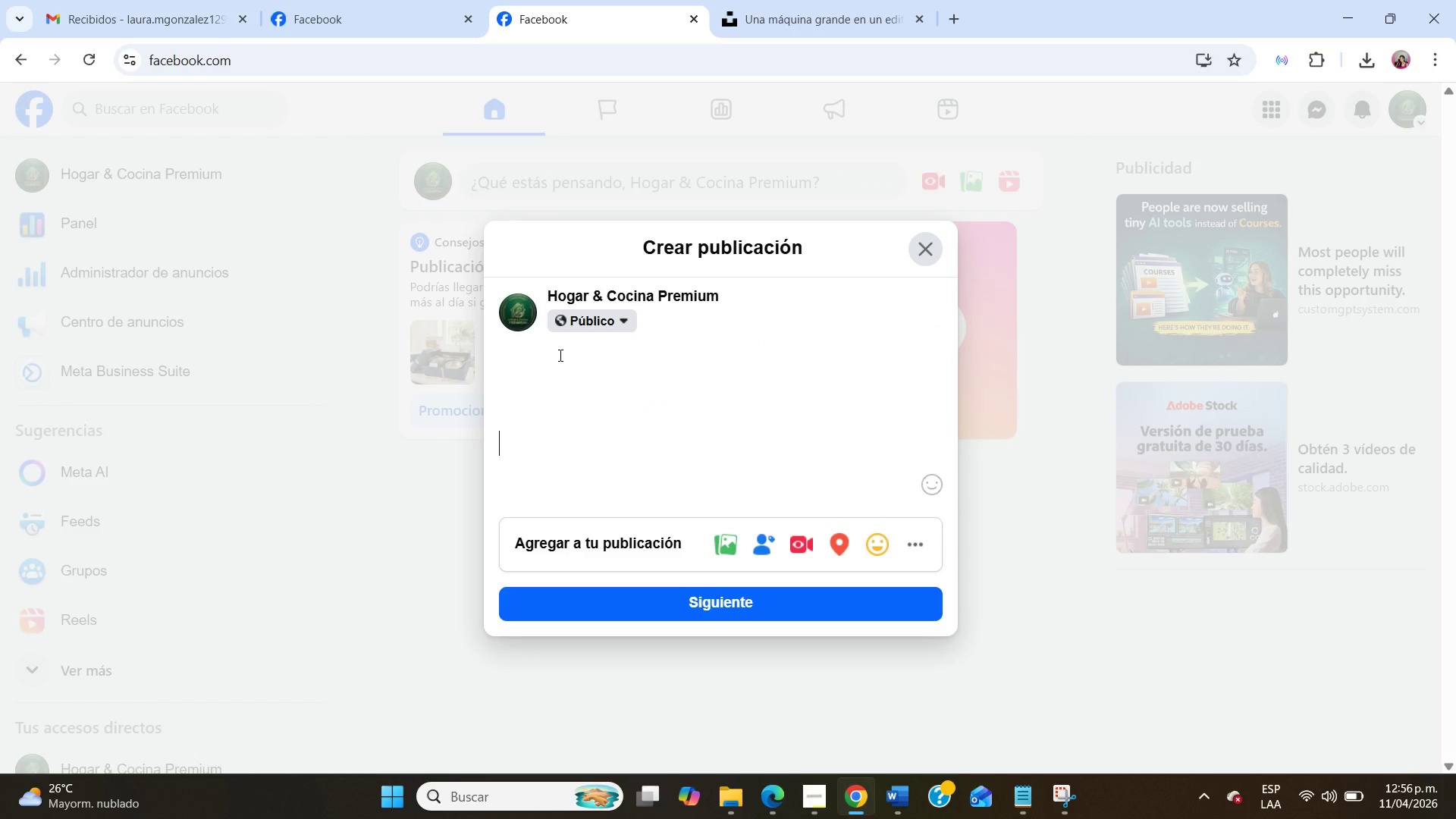 
key(Control+V)
 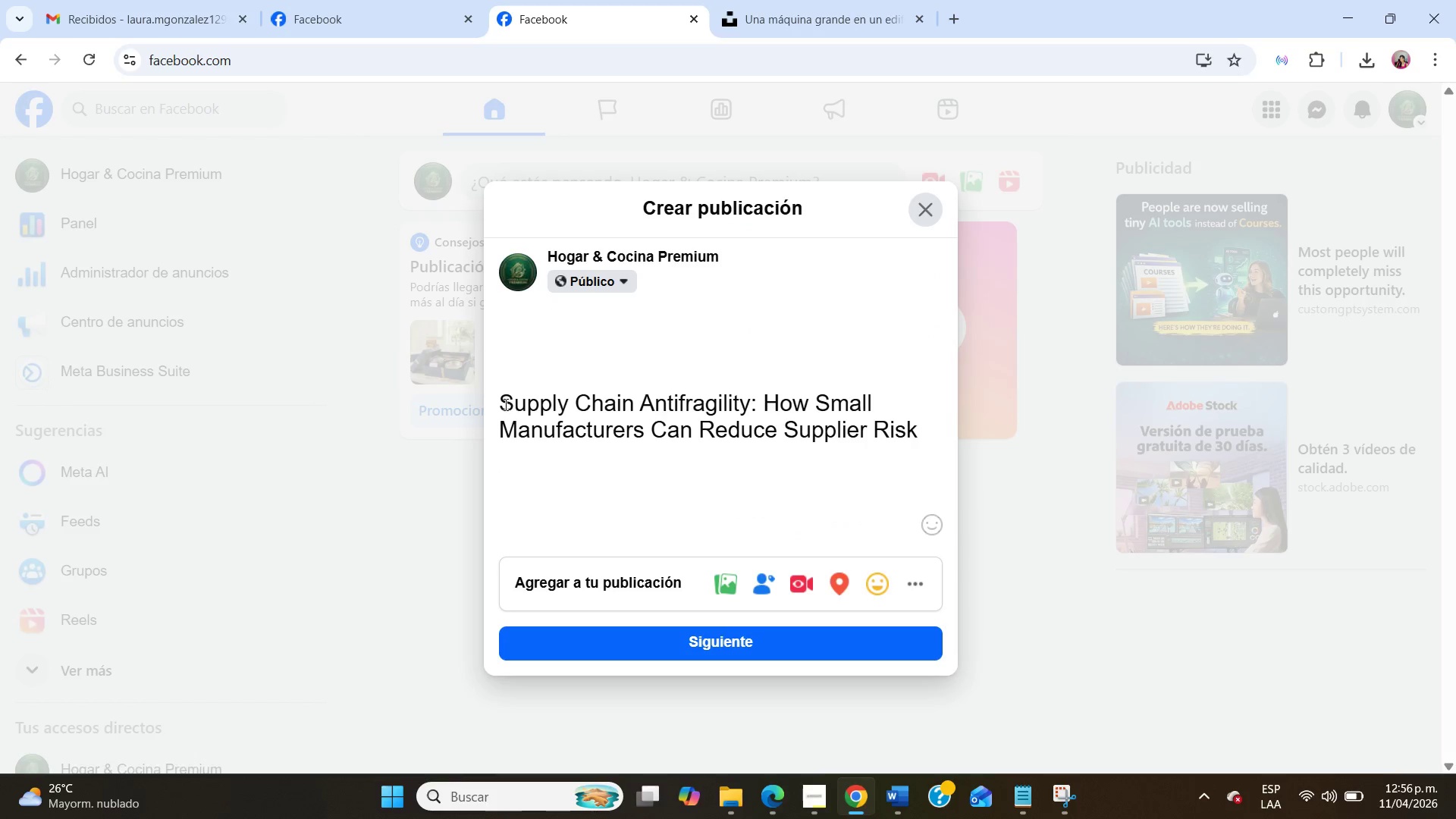 
left_click([500, 401])
 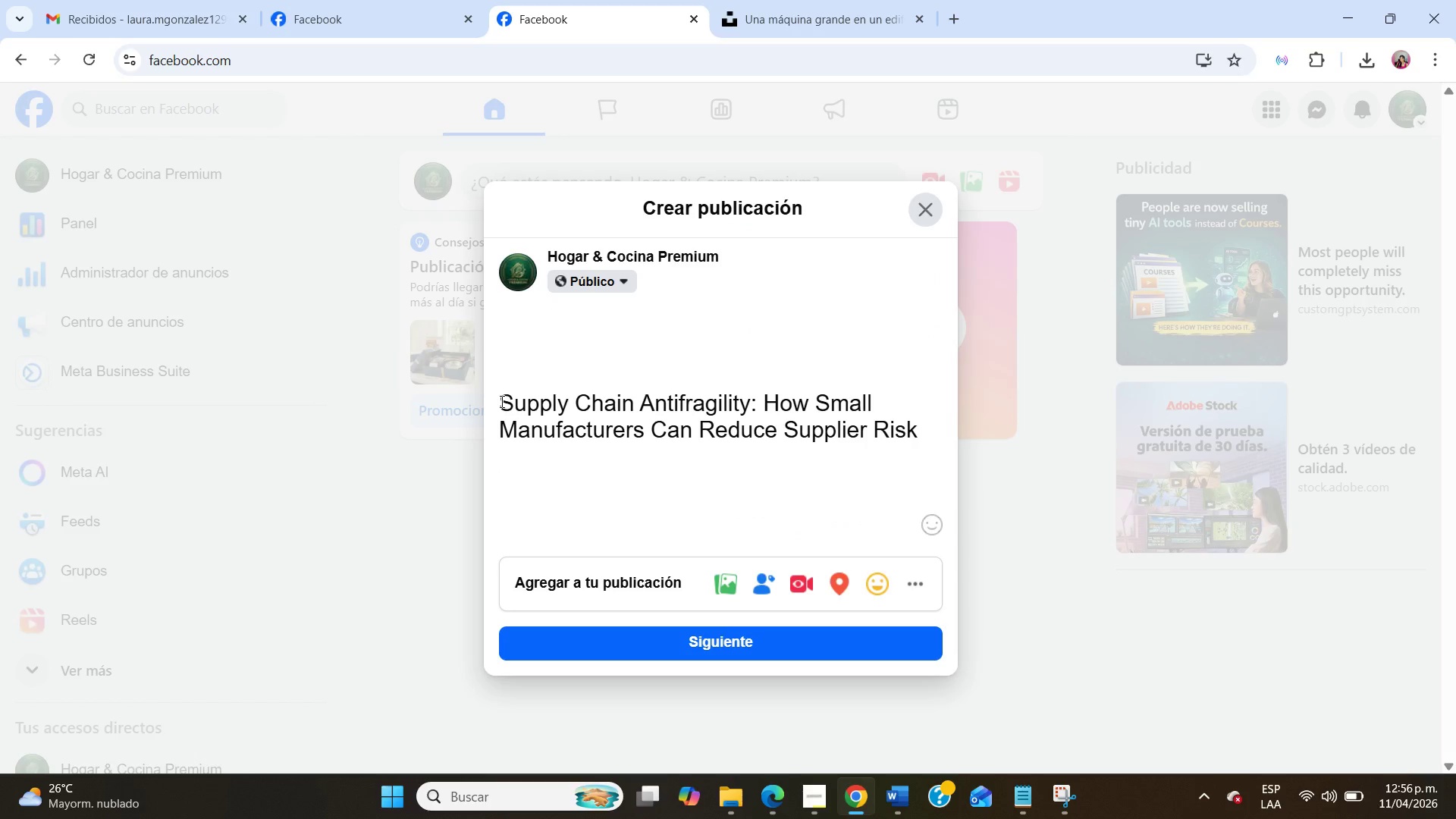 
key(Backspace)
 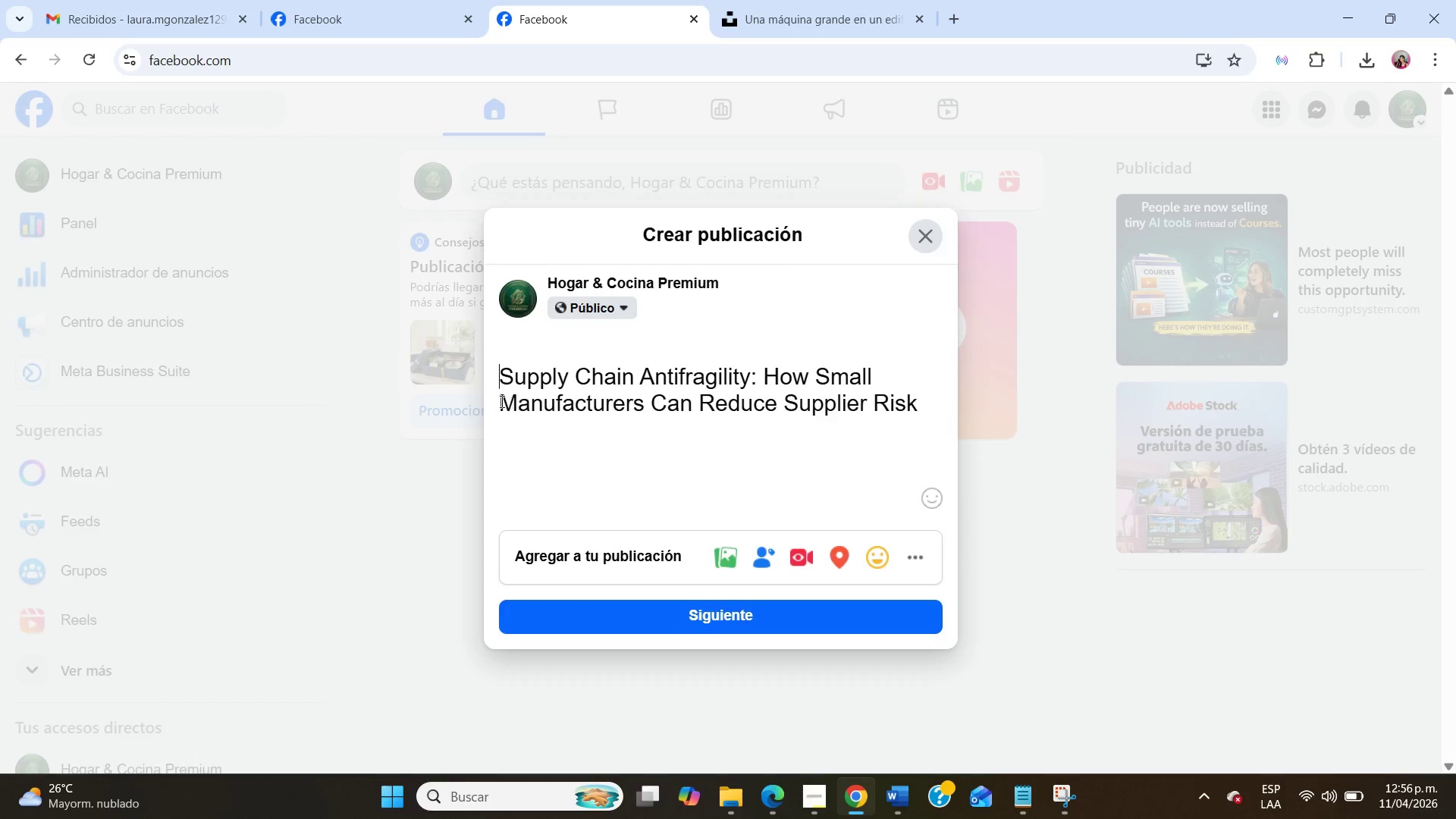 
key(Backspace)
 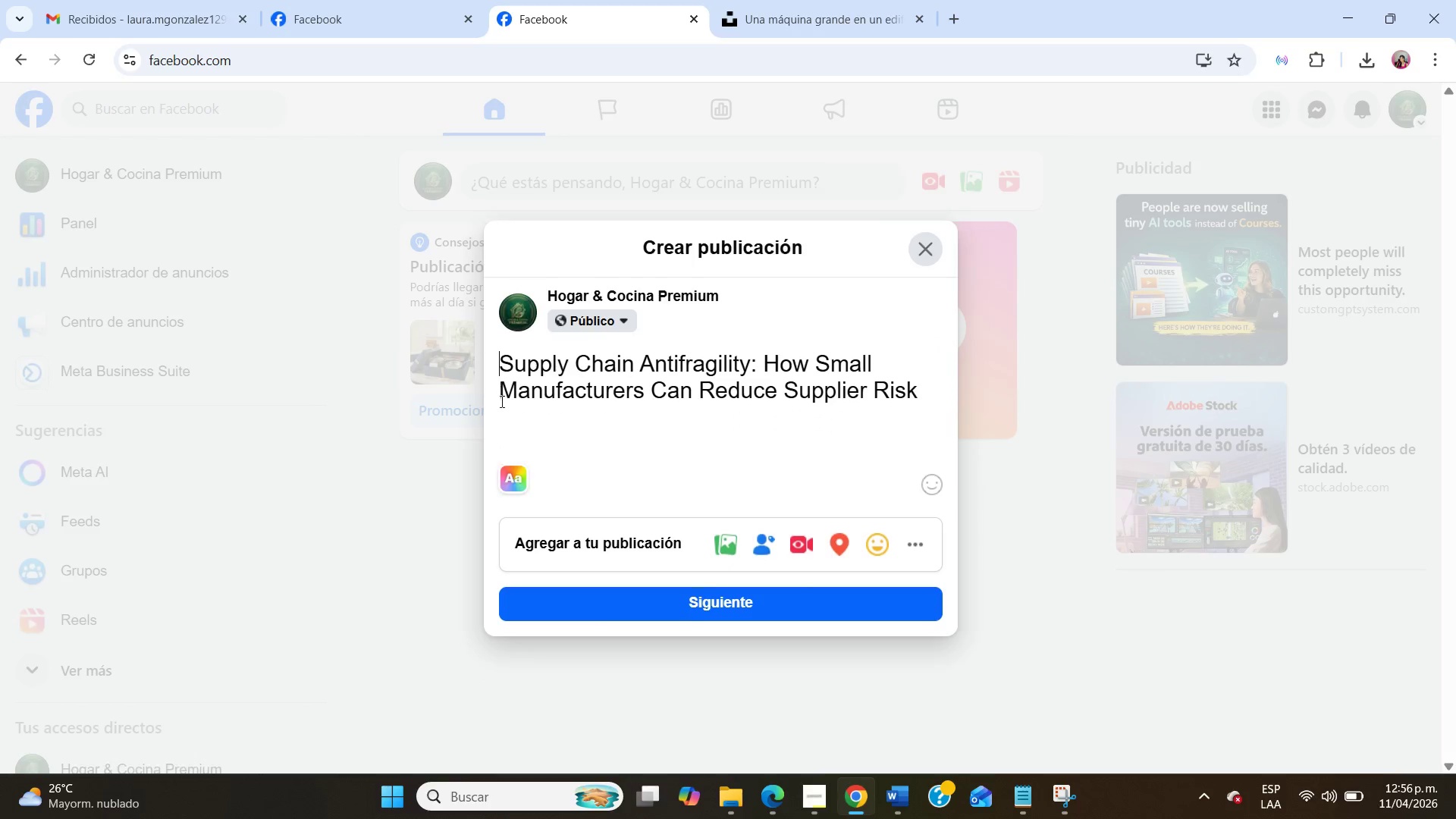 
key(Backspace)
 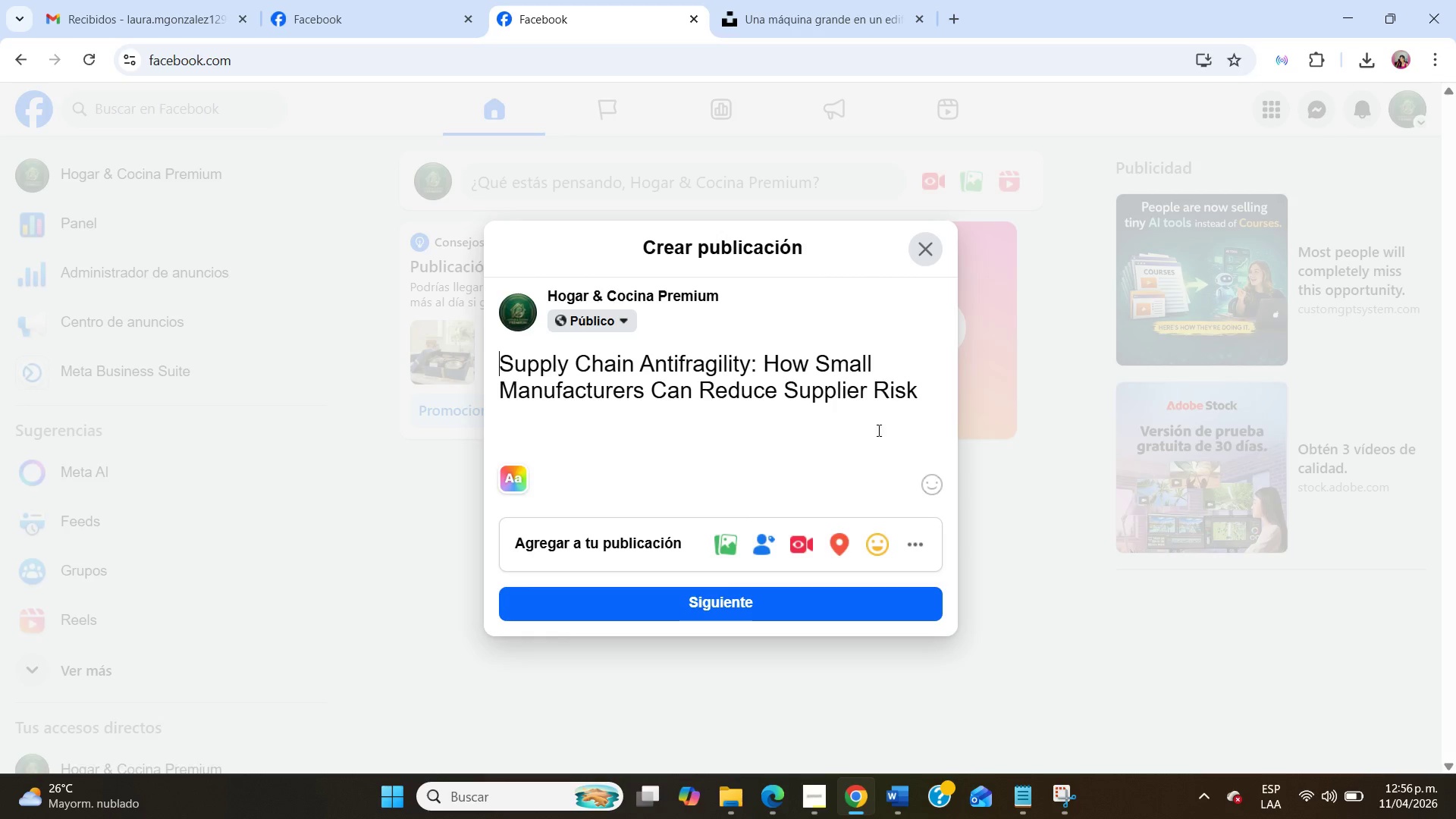 
left_click([927, 387])
 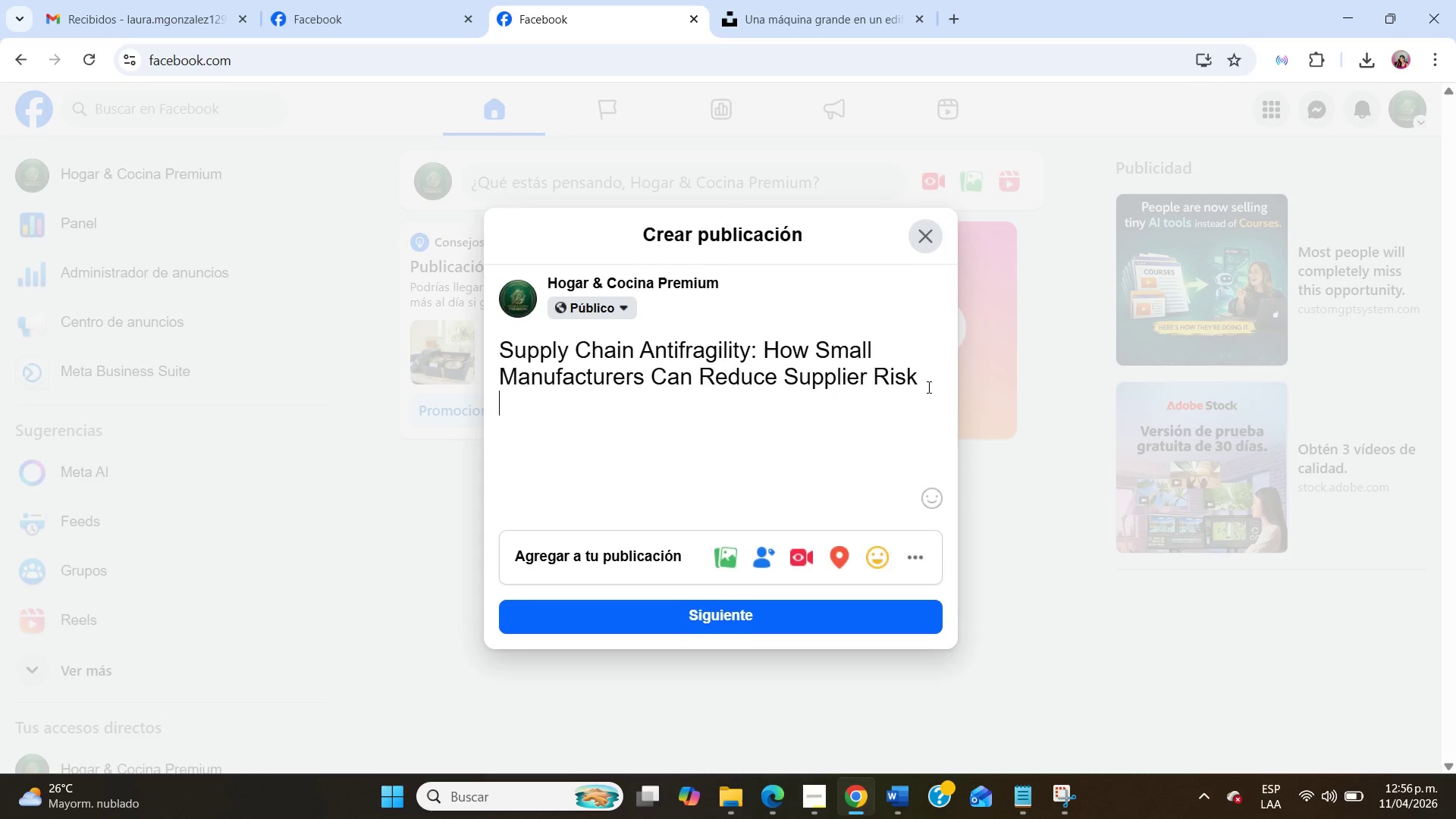 
key(NumpadEnter)
 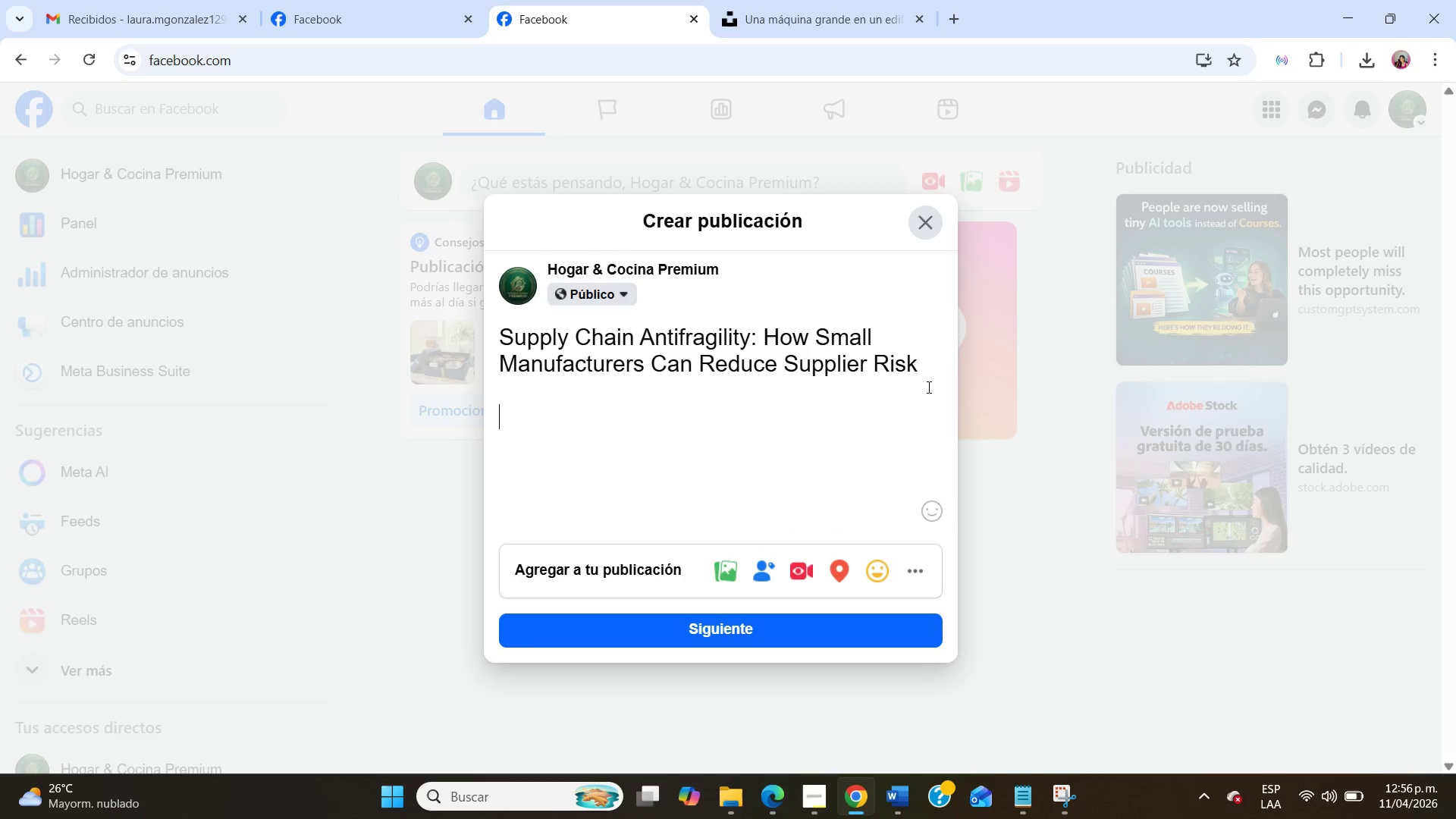 
key(NumpadEnter)
 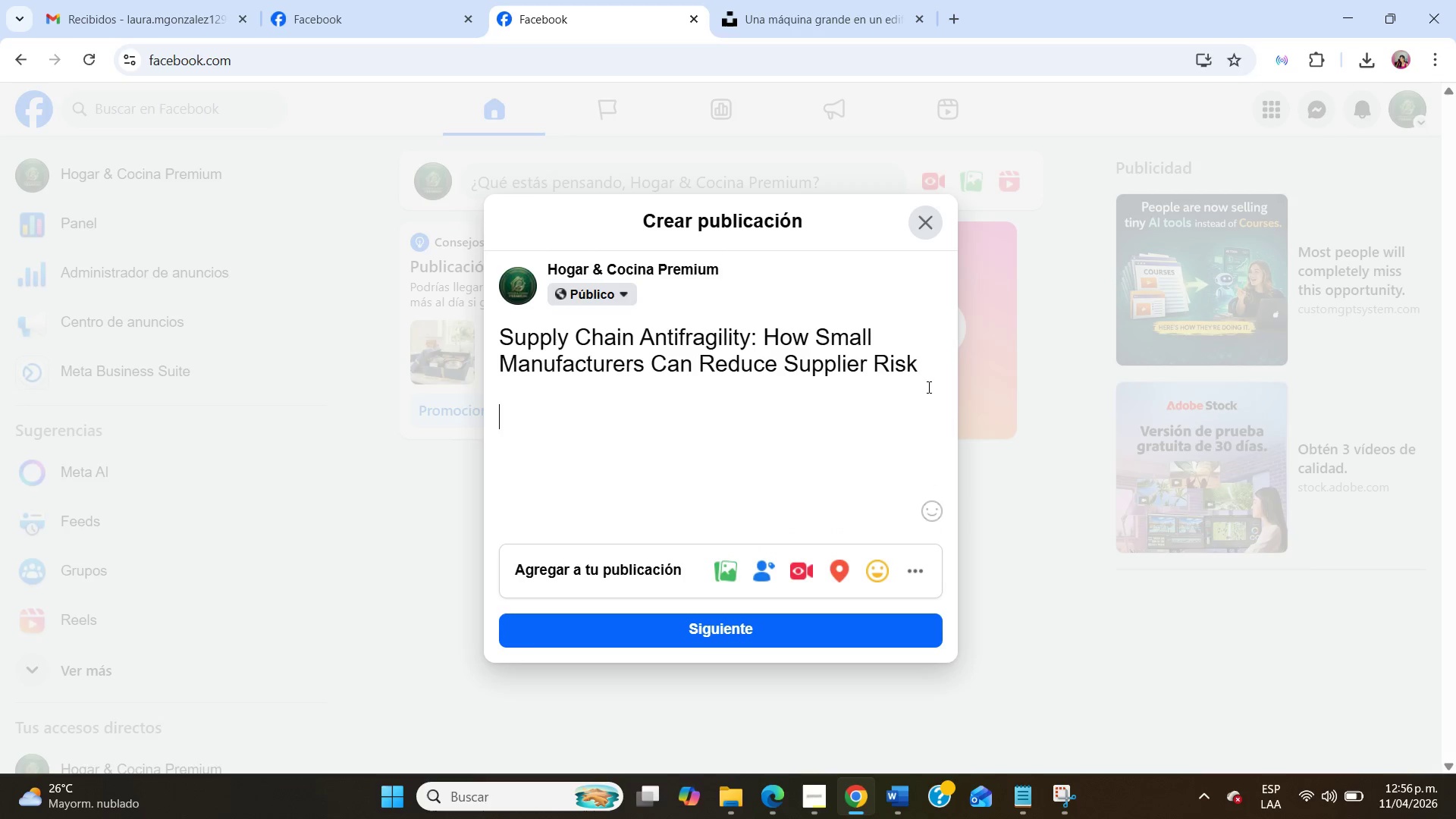 
wait(6.88)
 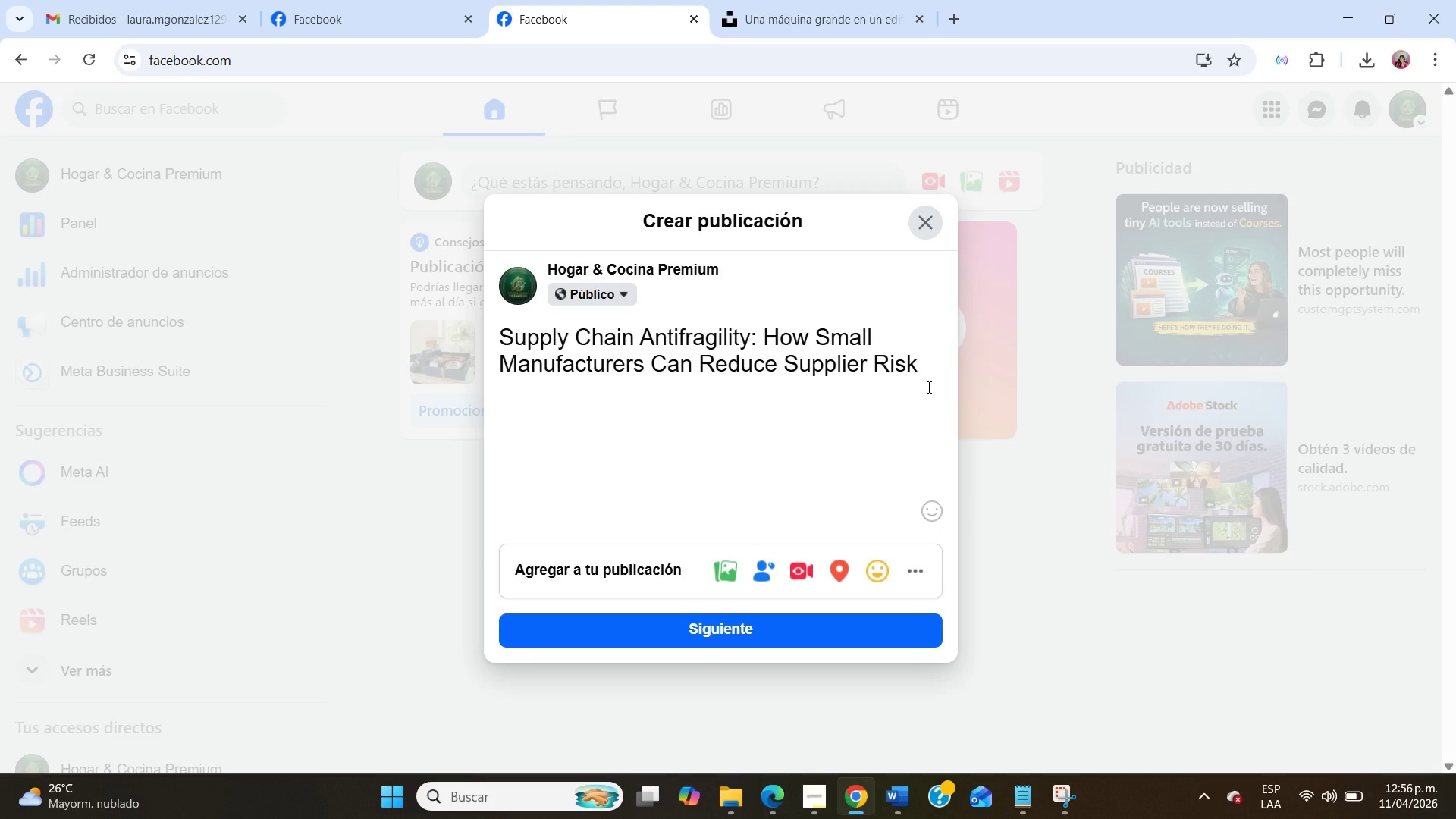 
type(Over the past few years, suplly chain voa)
key(Backspace)
type(a)
key(Backspace)
type(latility has become )
 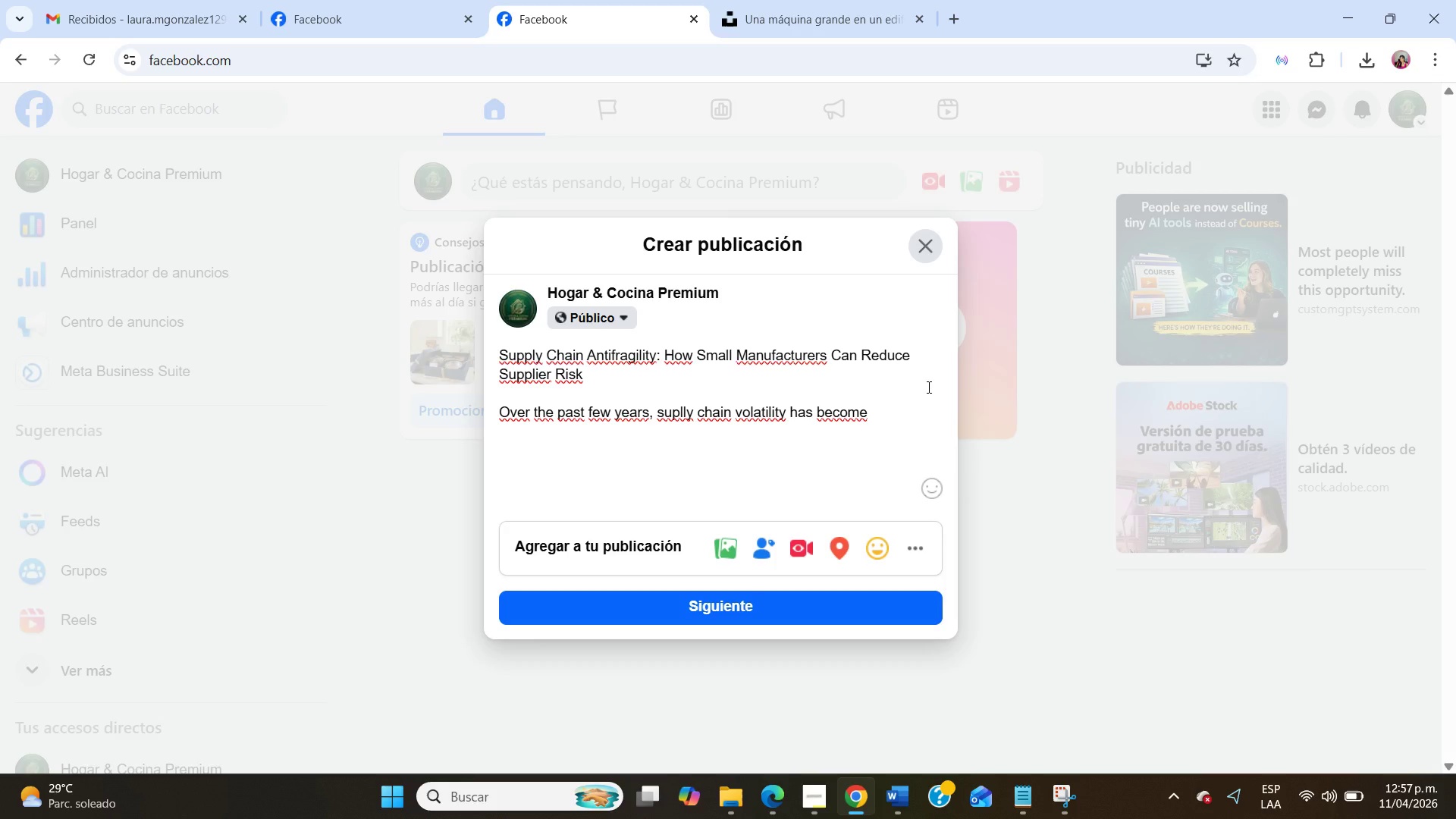 
wait(16.25)
 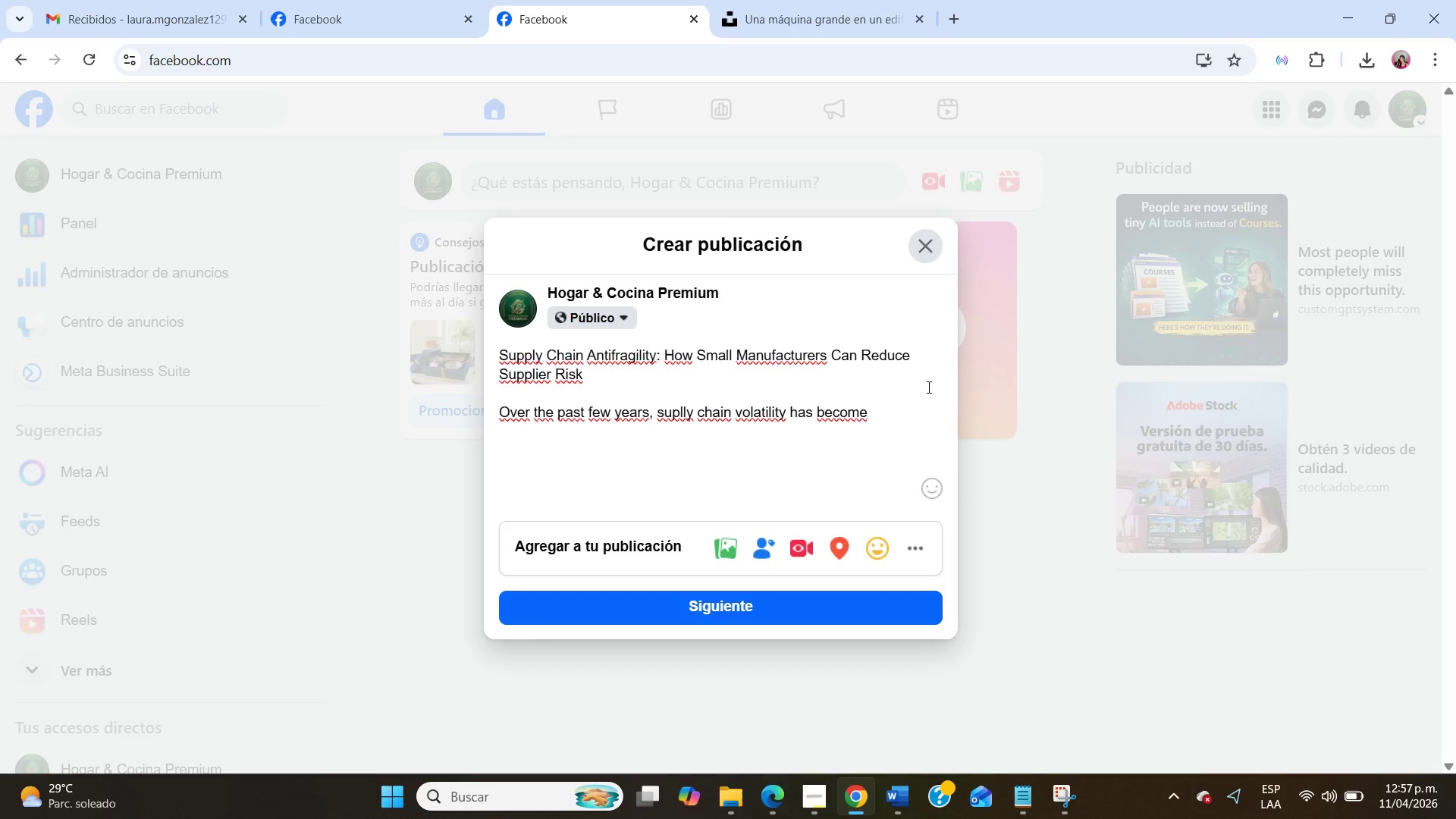 
left_click([796, 799])